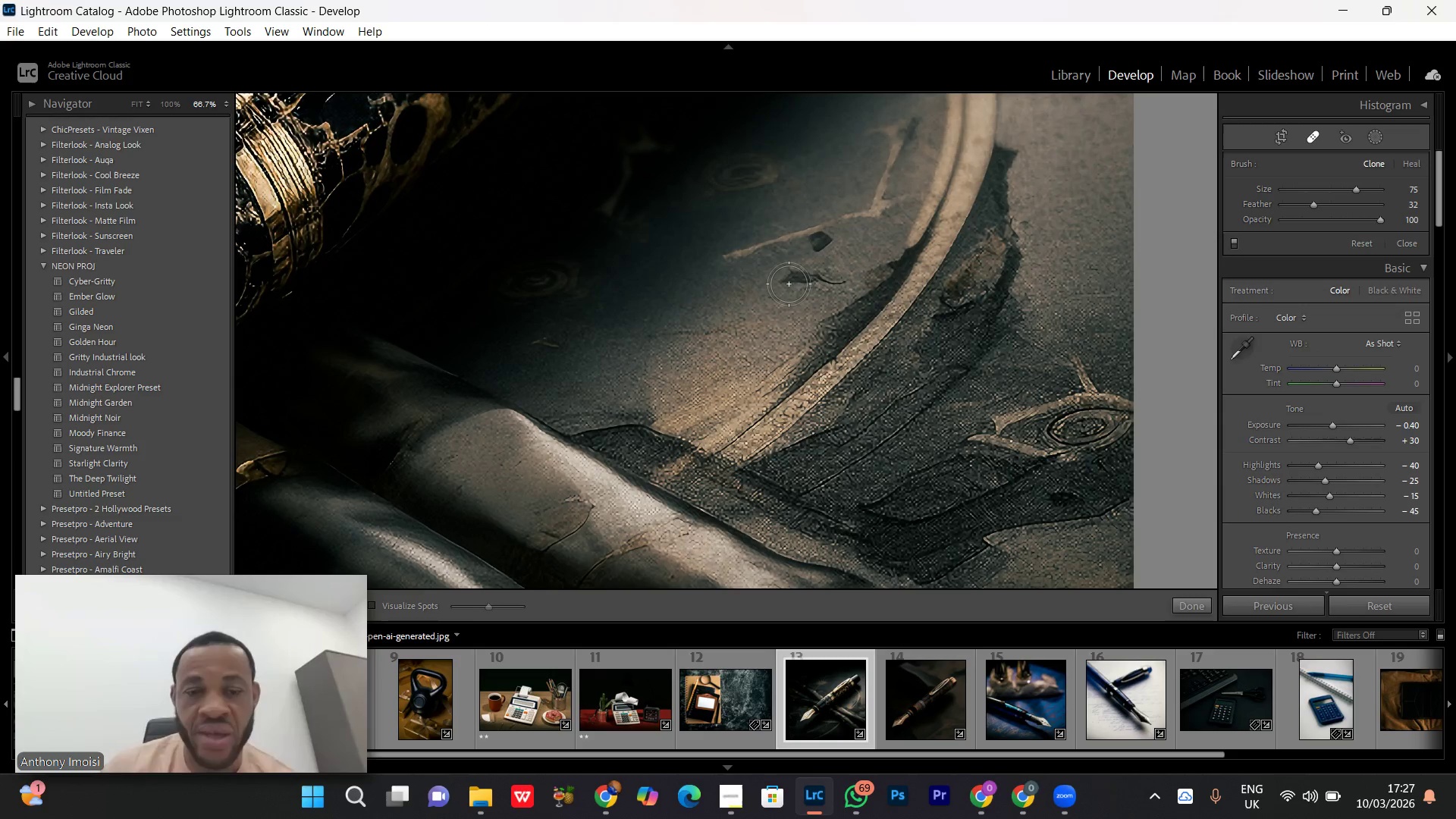 
key(BracketLeft)
 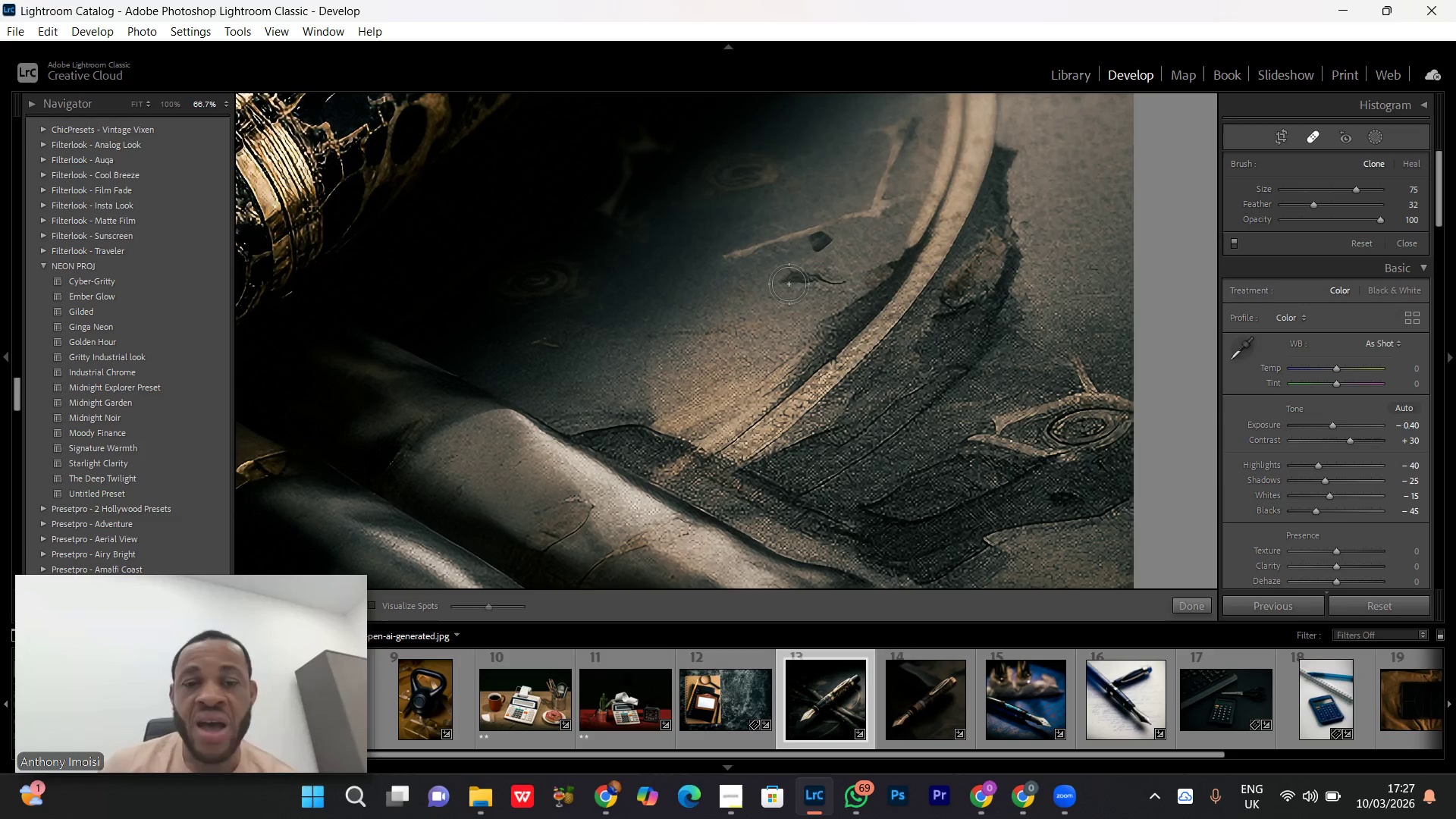 
key(BracketLeft)